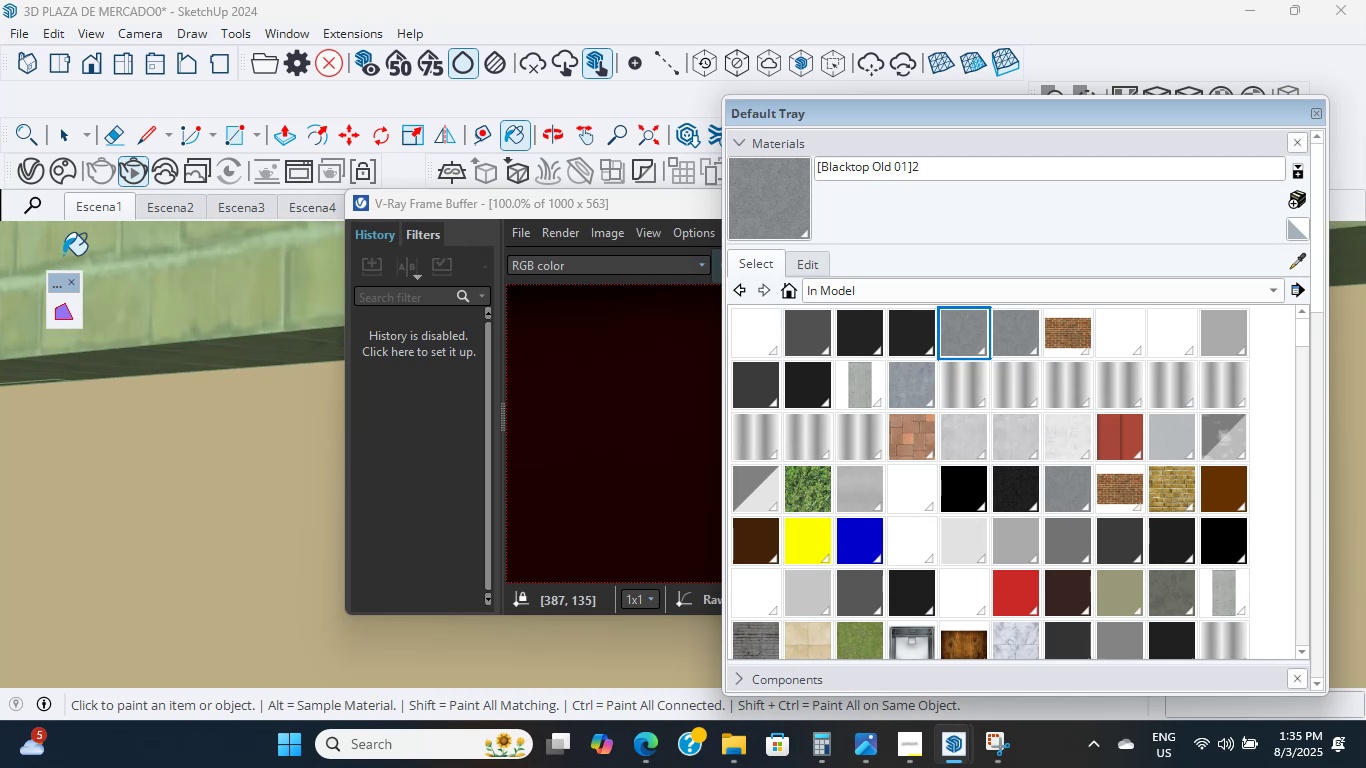 
scroll: coordinate [170, 377], scroll_direction: down, amount: 33.0
 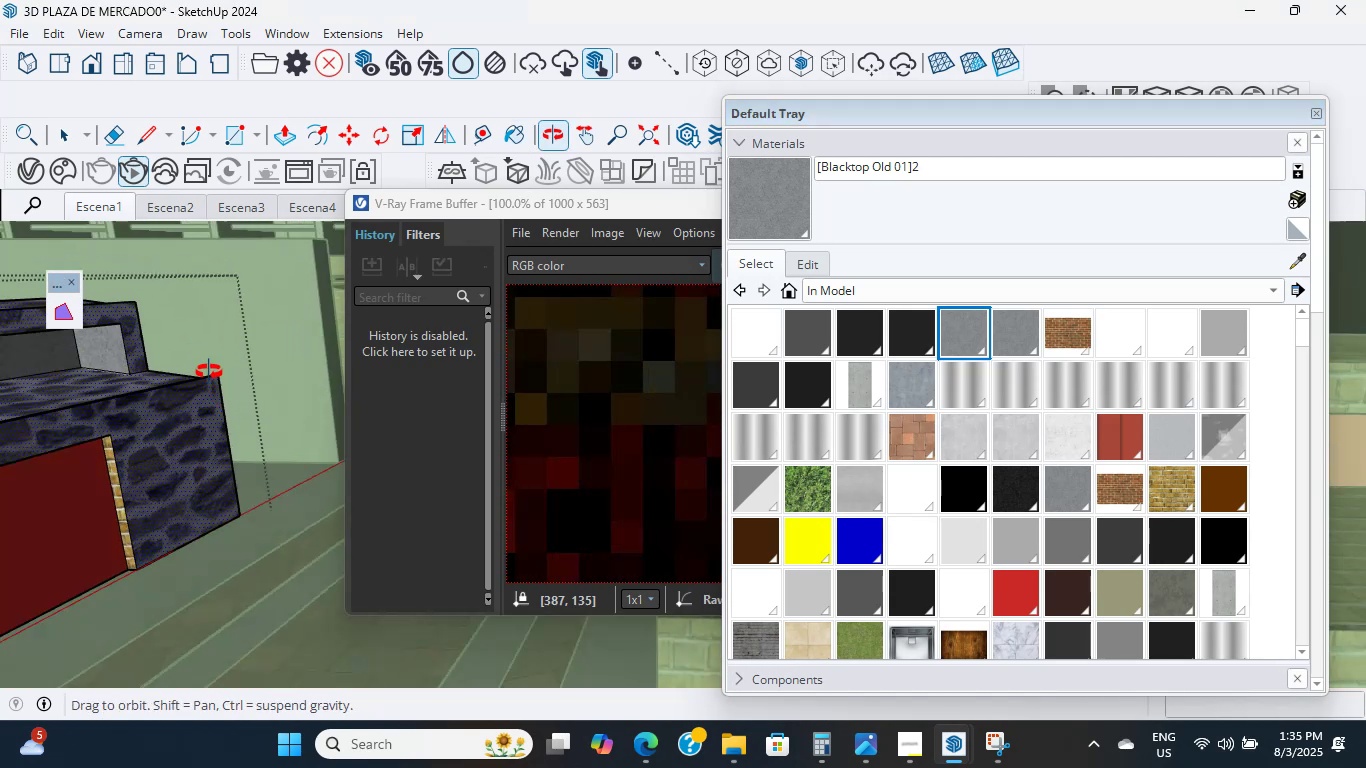 
hold_key(key=ShiftLeft, duration=0.48)
 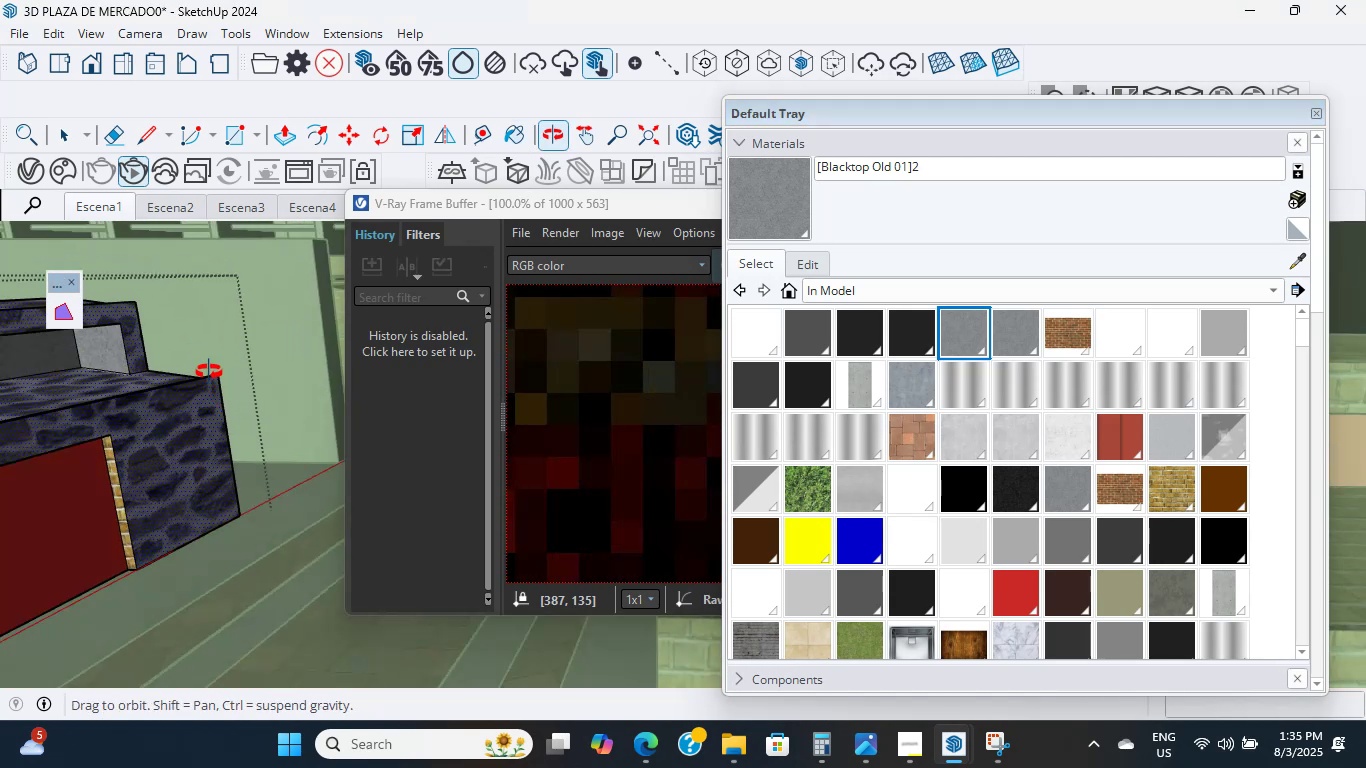 
hold_key(key=ShiftLeft, duration=3.11)
scroll: coordinate [140, 433], scroll_direction: up, amount: 9.0
 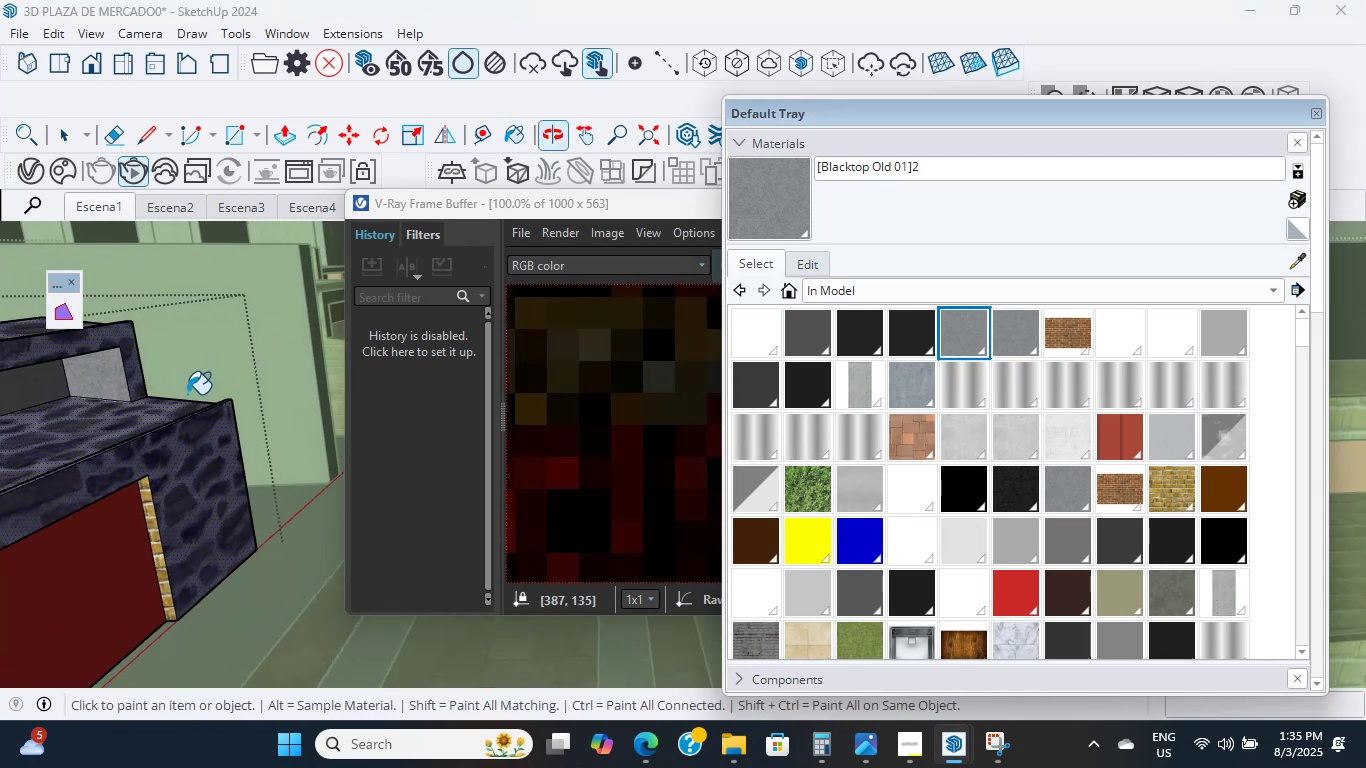 
double_click([313, 389])
 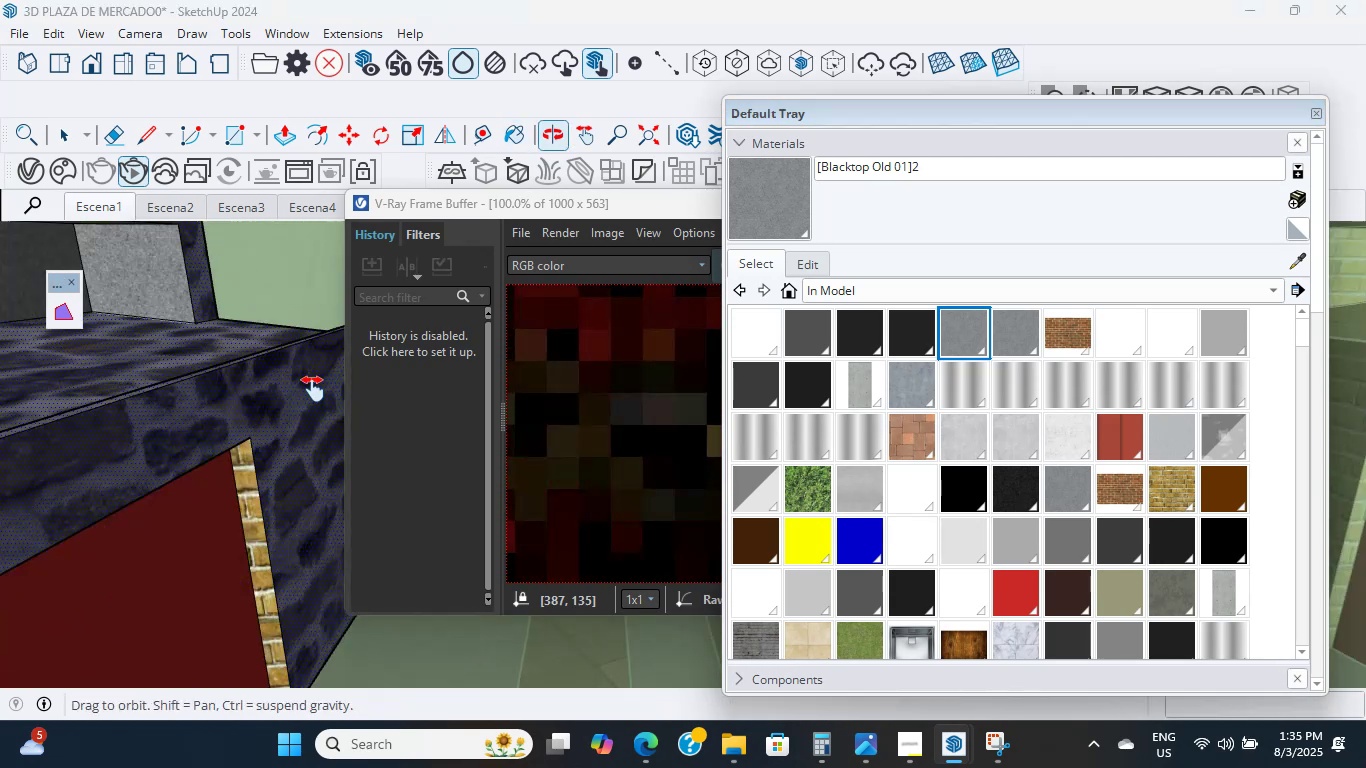 